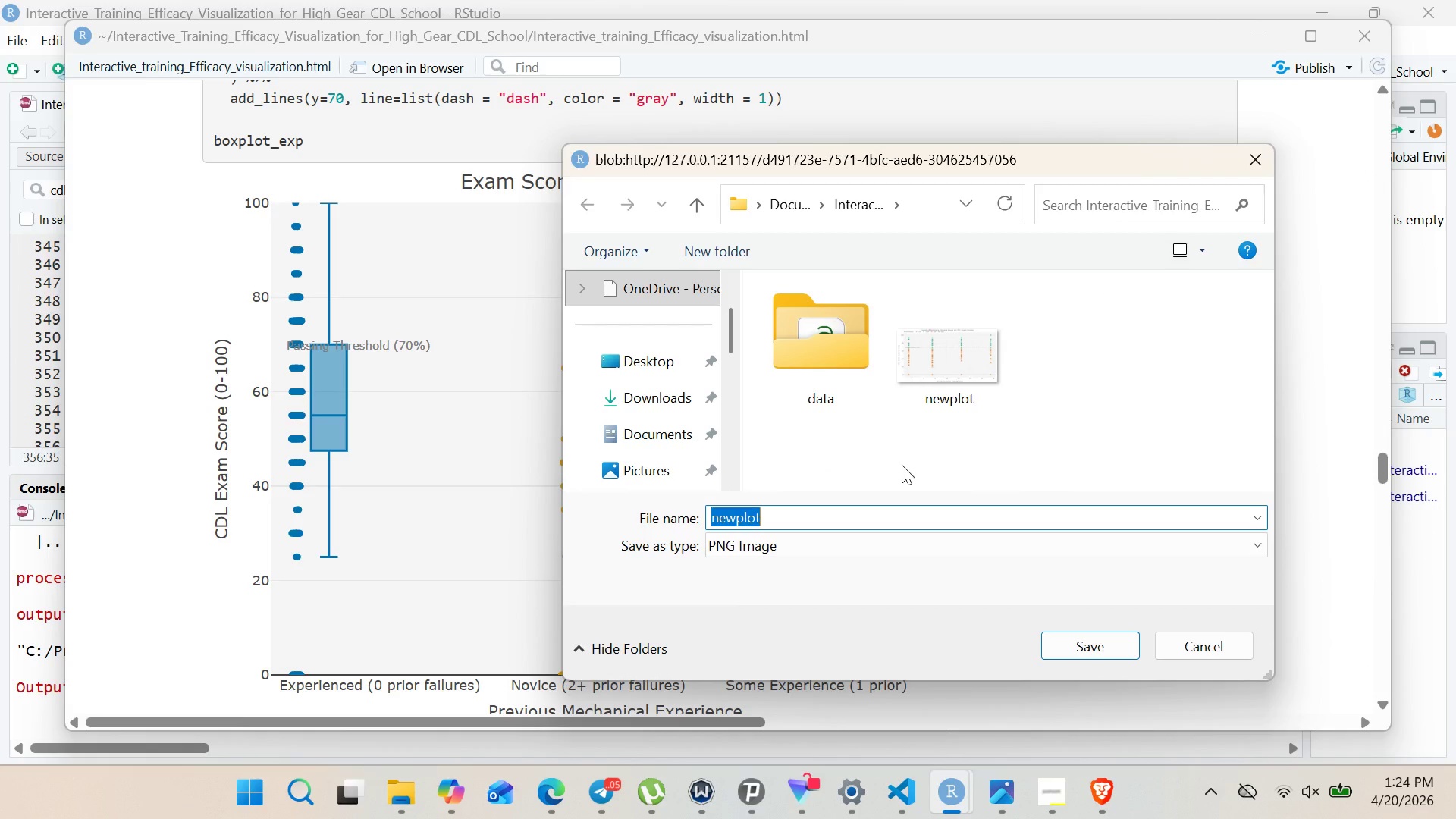 
type(boxplot)
 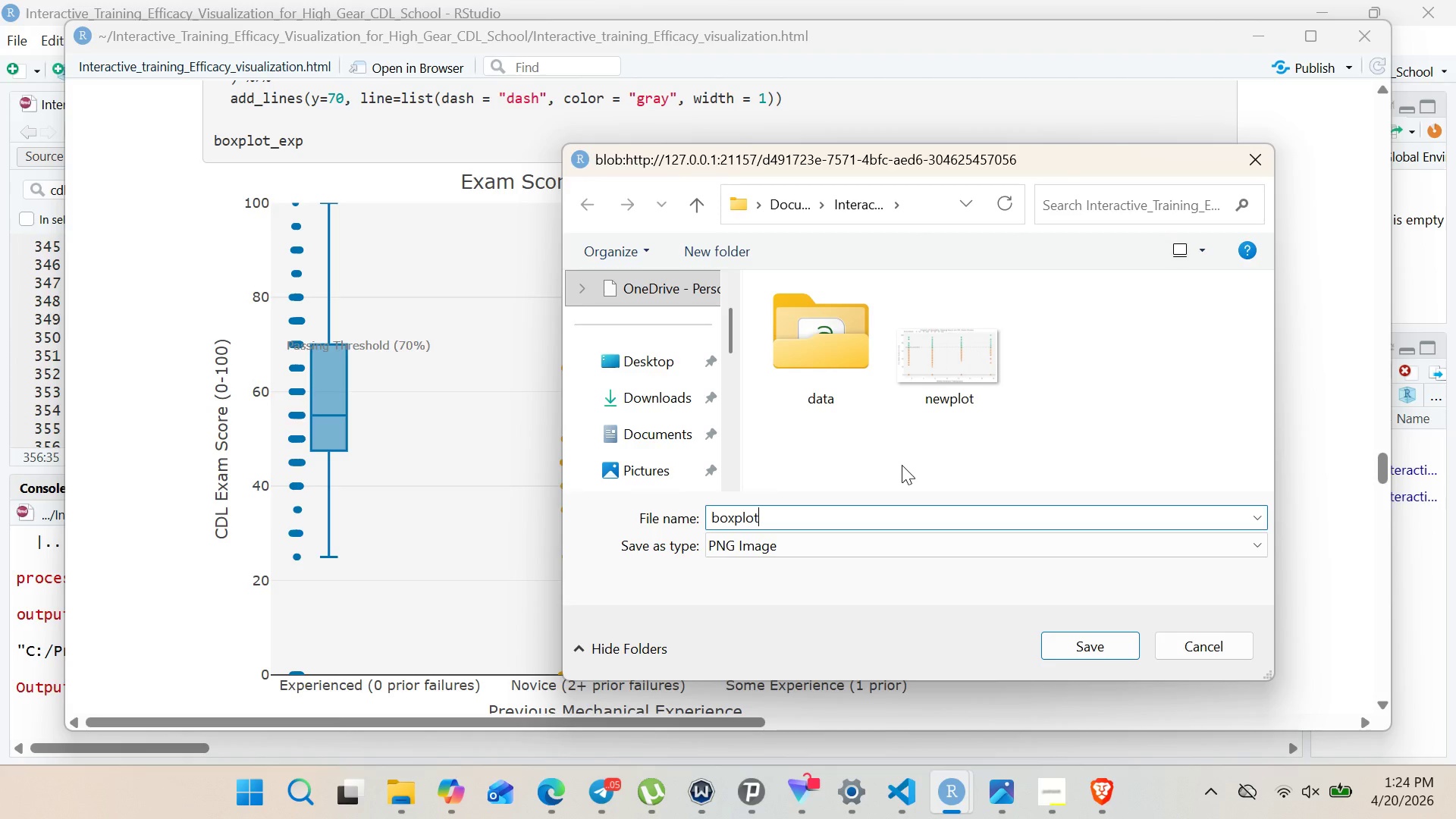 
key(Enter)